 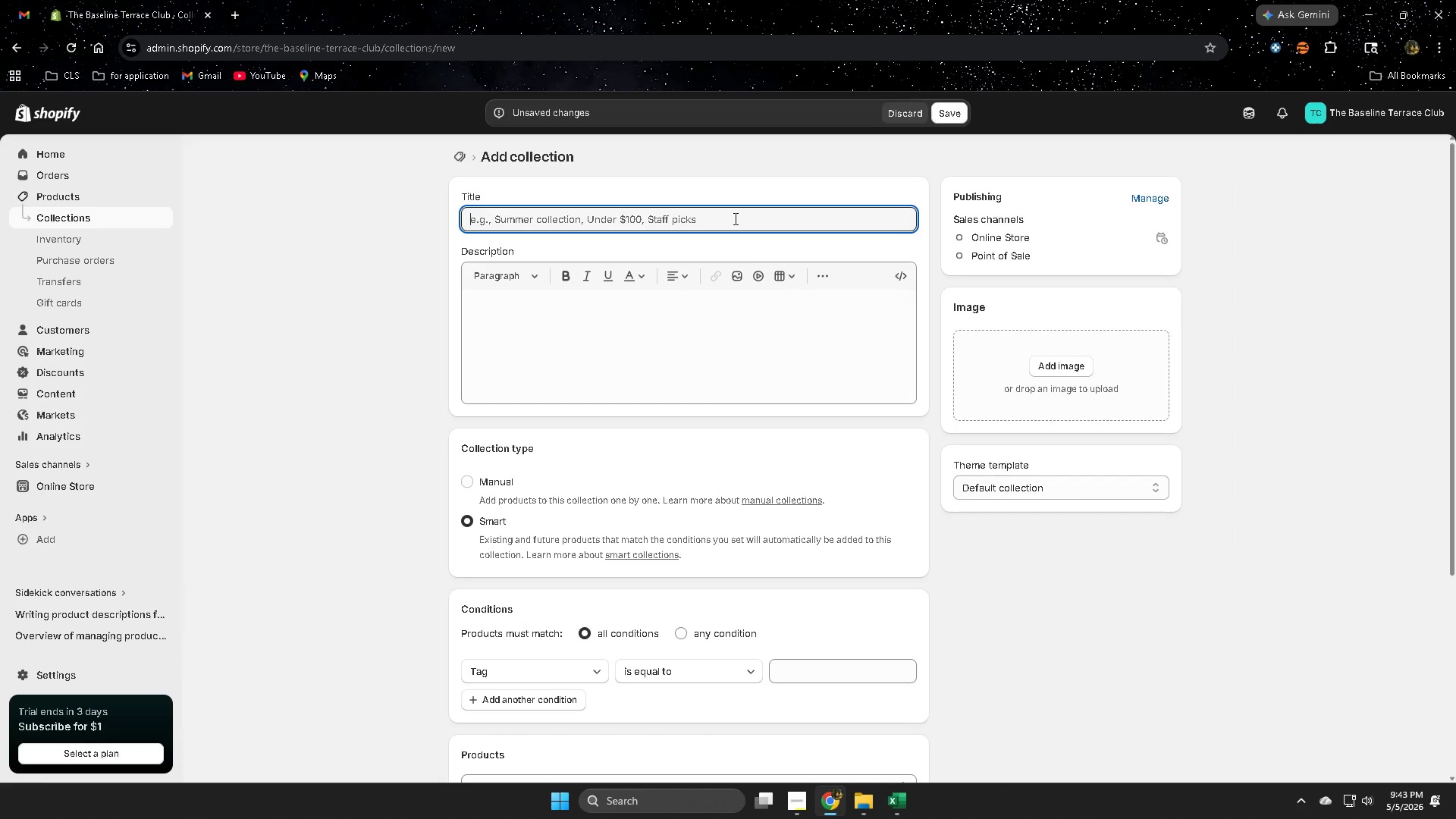 
triple_click([734, 218])
 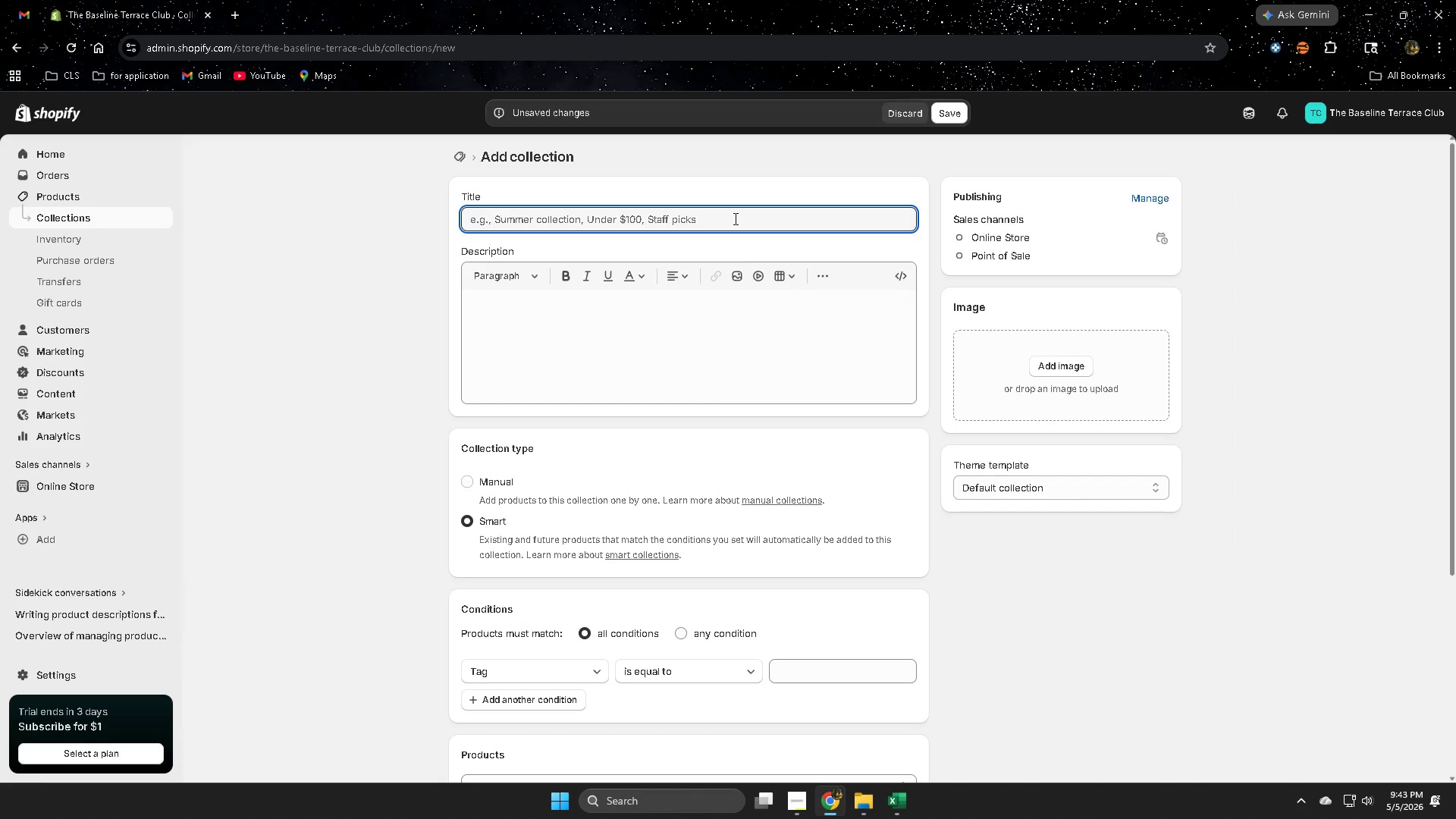 
key(Control+ControlLeft)
 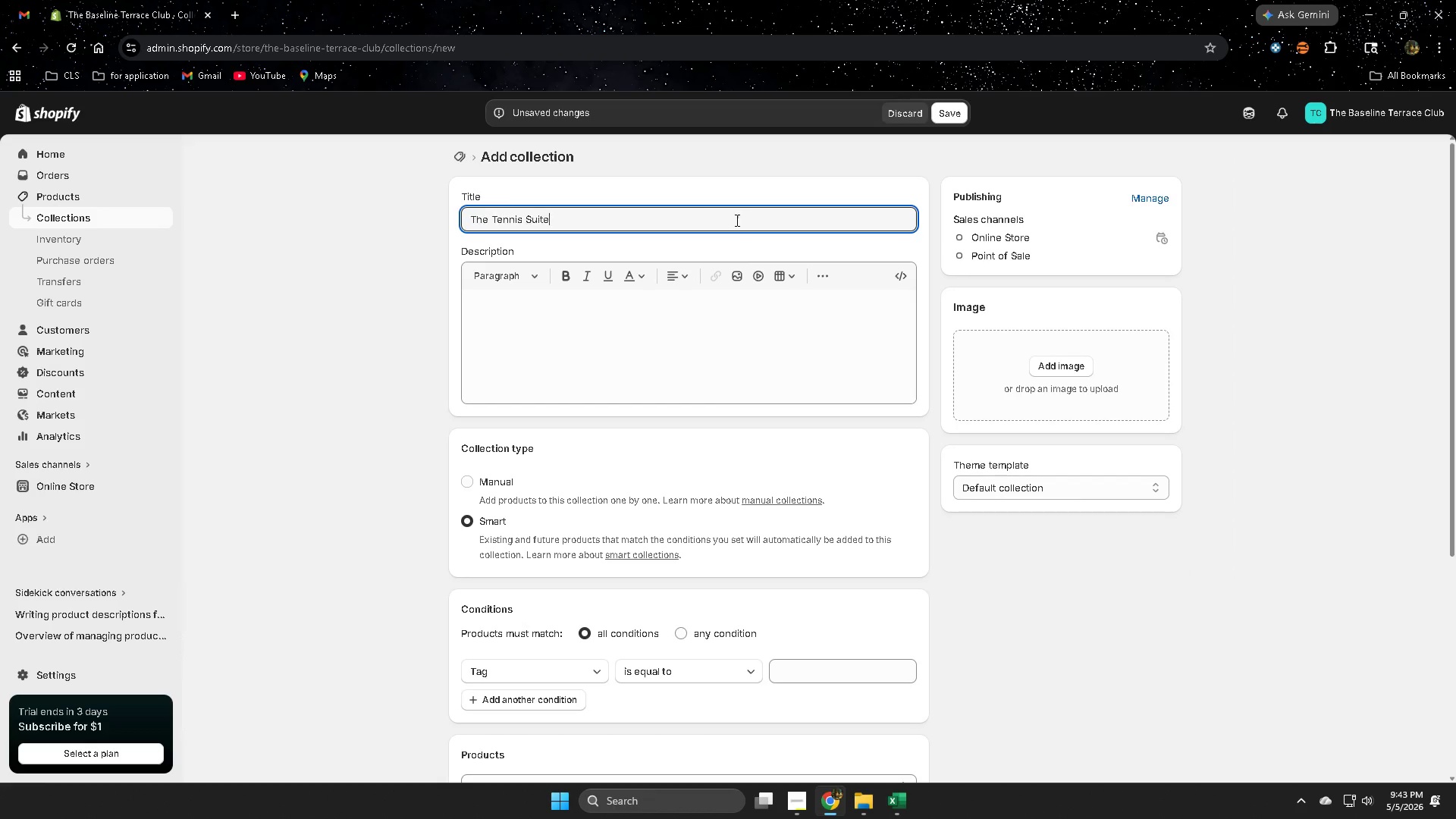 
key(Control+V)
 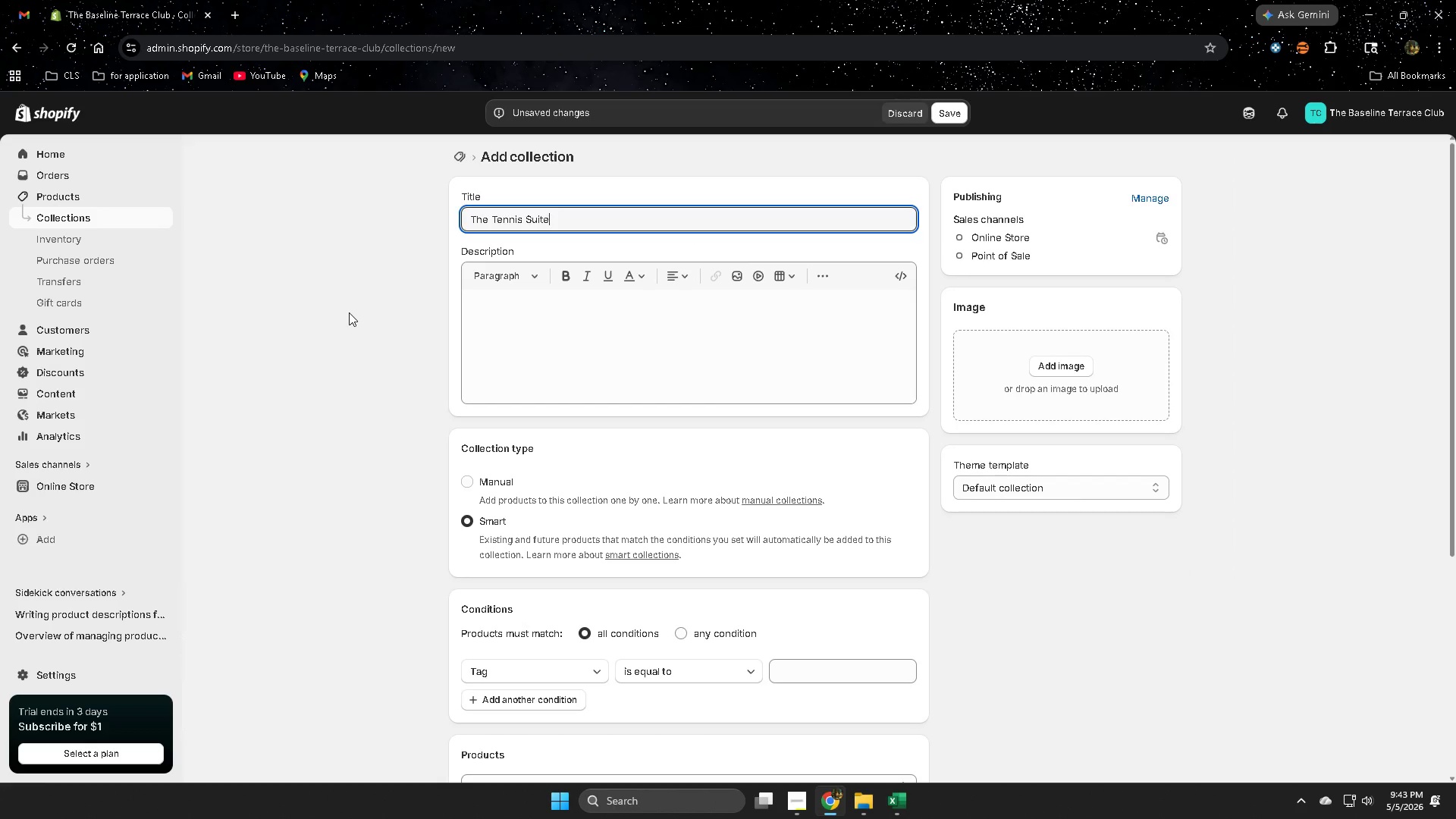 
left_click([349, 312])
 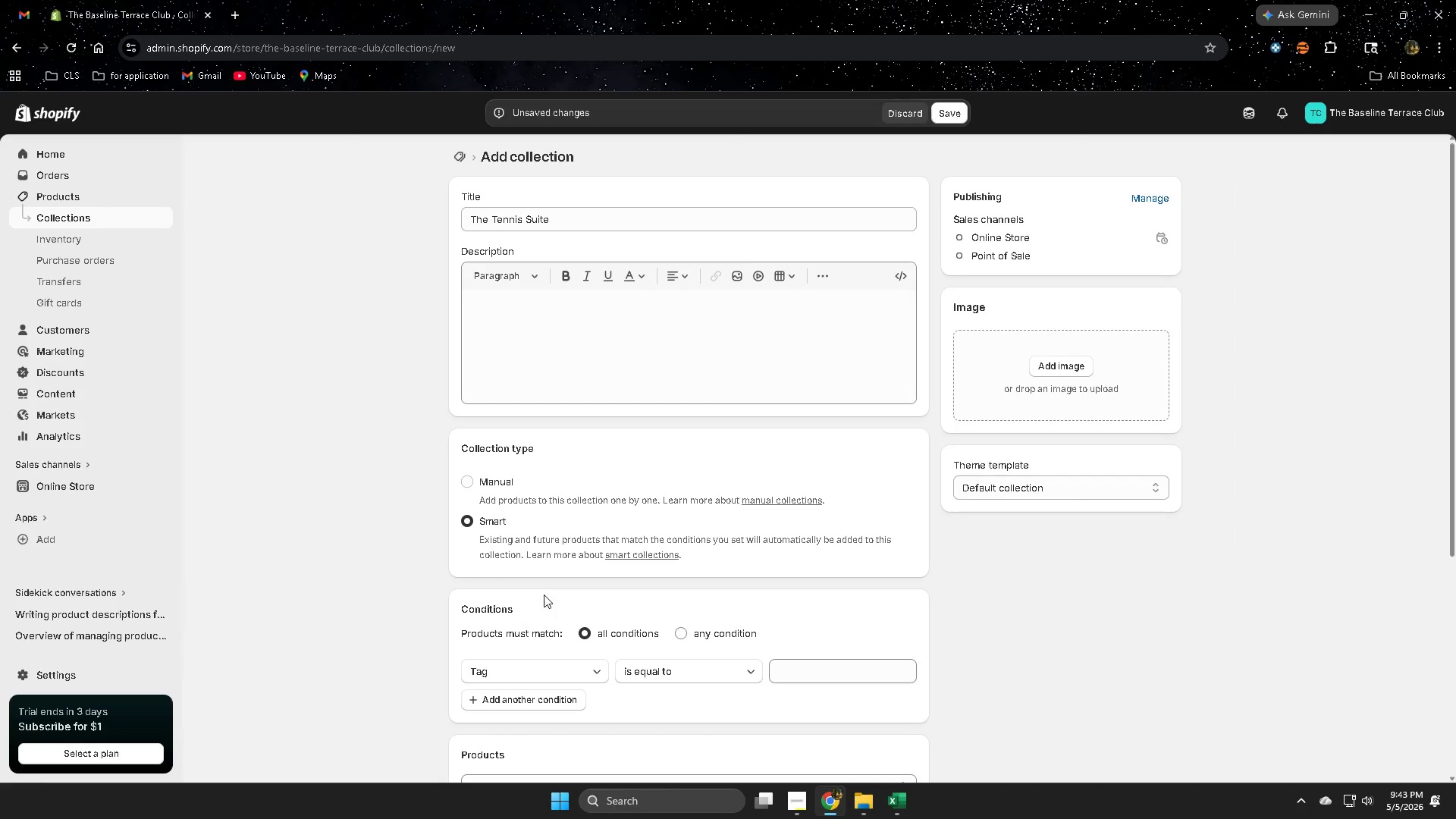 
scroll: coordinate [495, 578], scroll_direction: down, amount: 1.0
 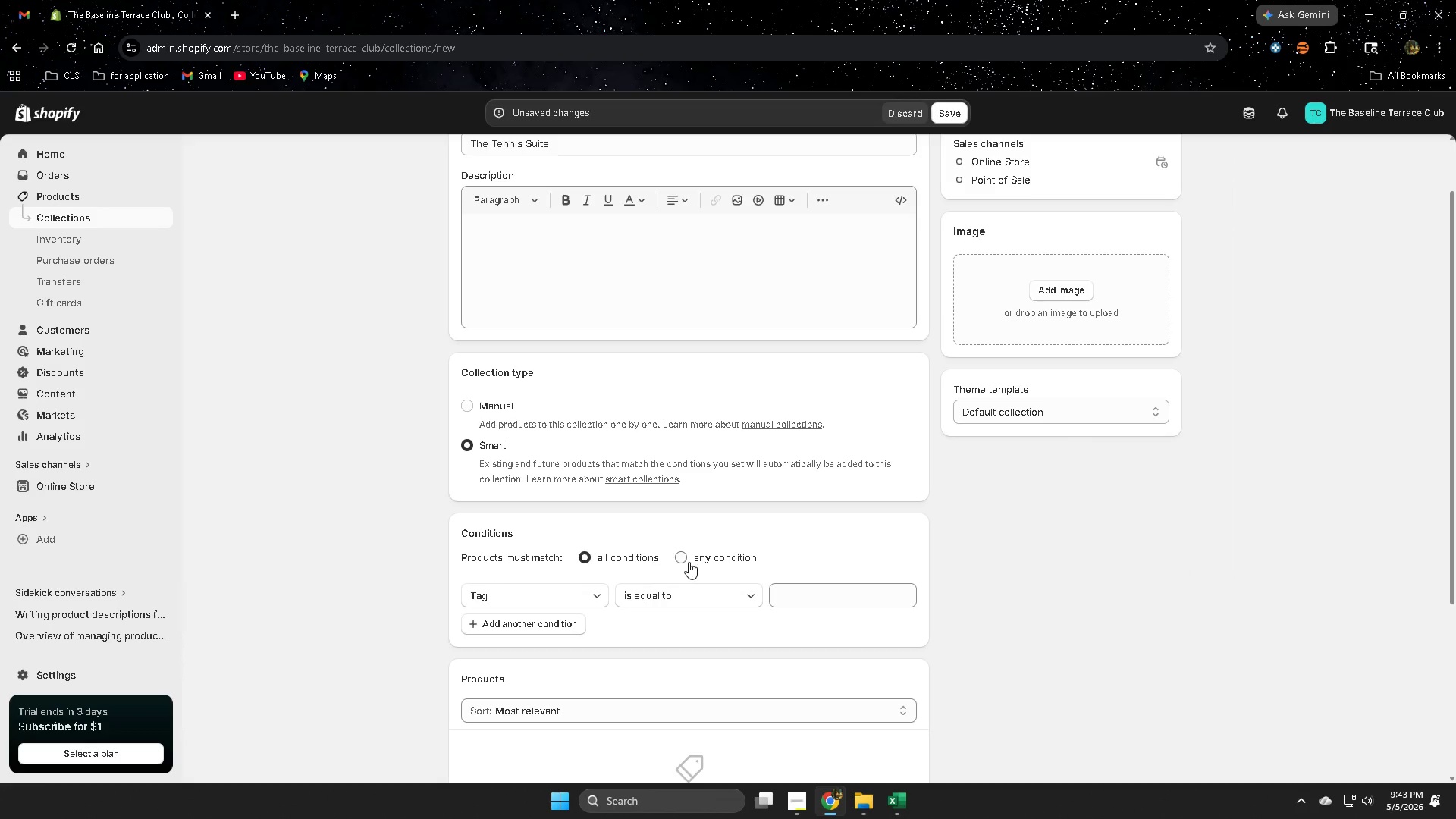 
left_click([682, 558])
 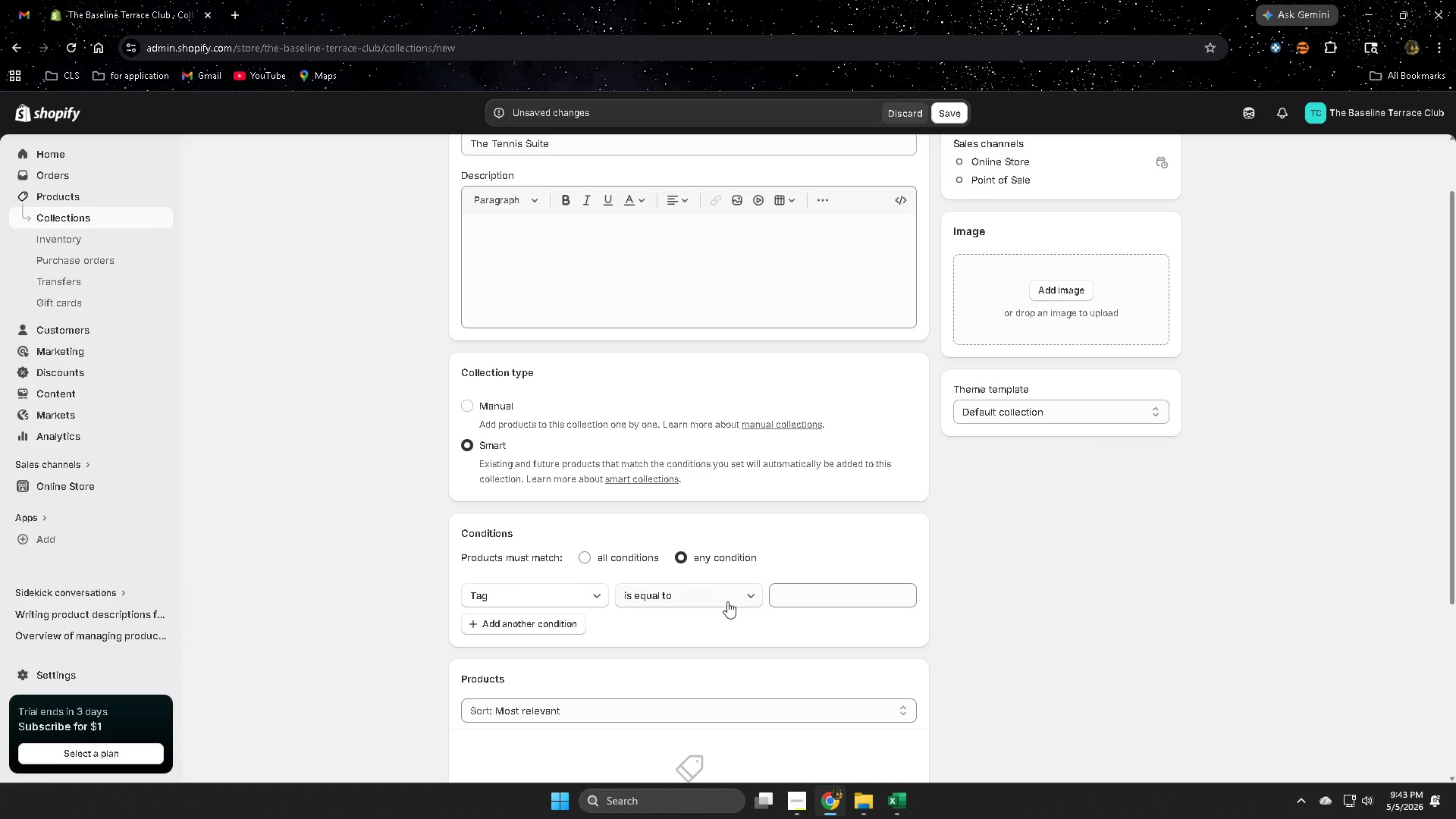 
left_click([563, 595])
 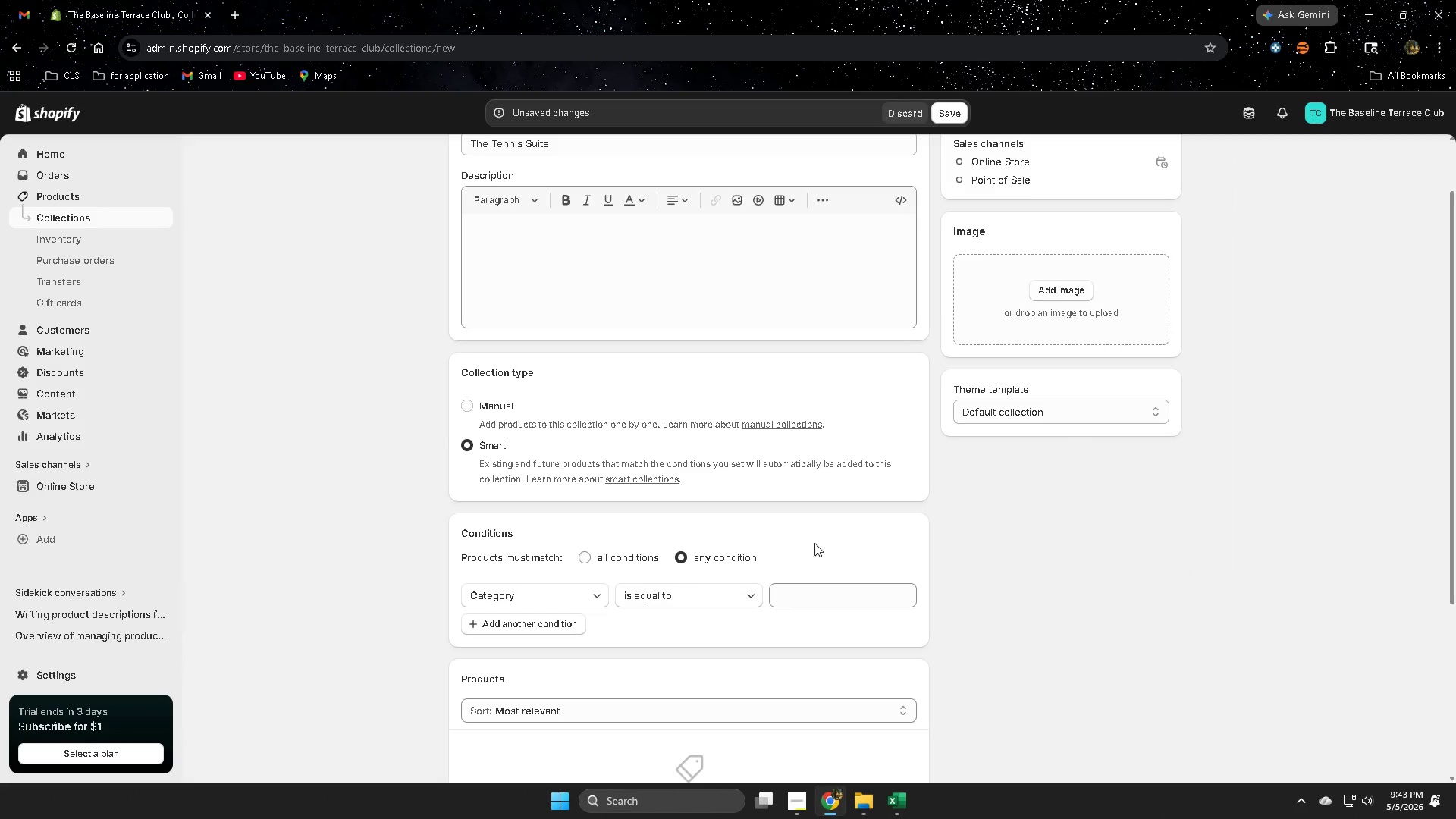 
left_click([828, 604])
 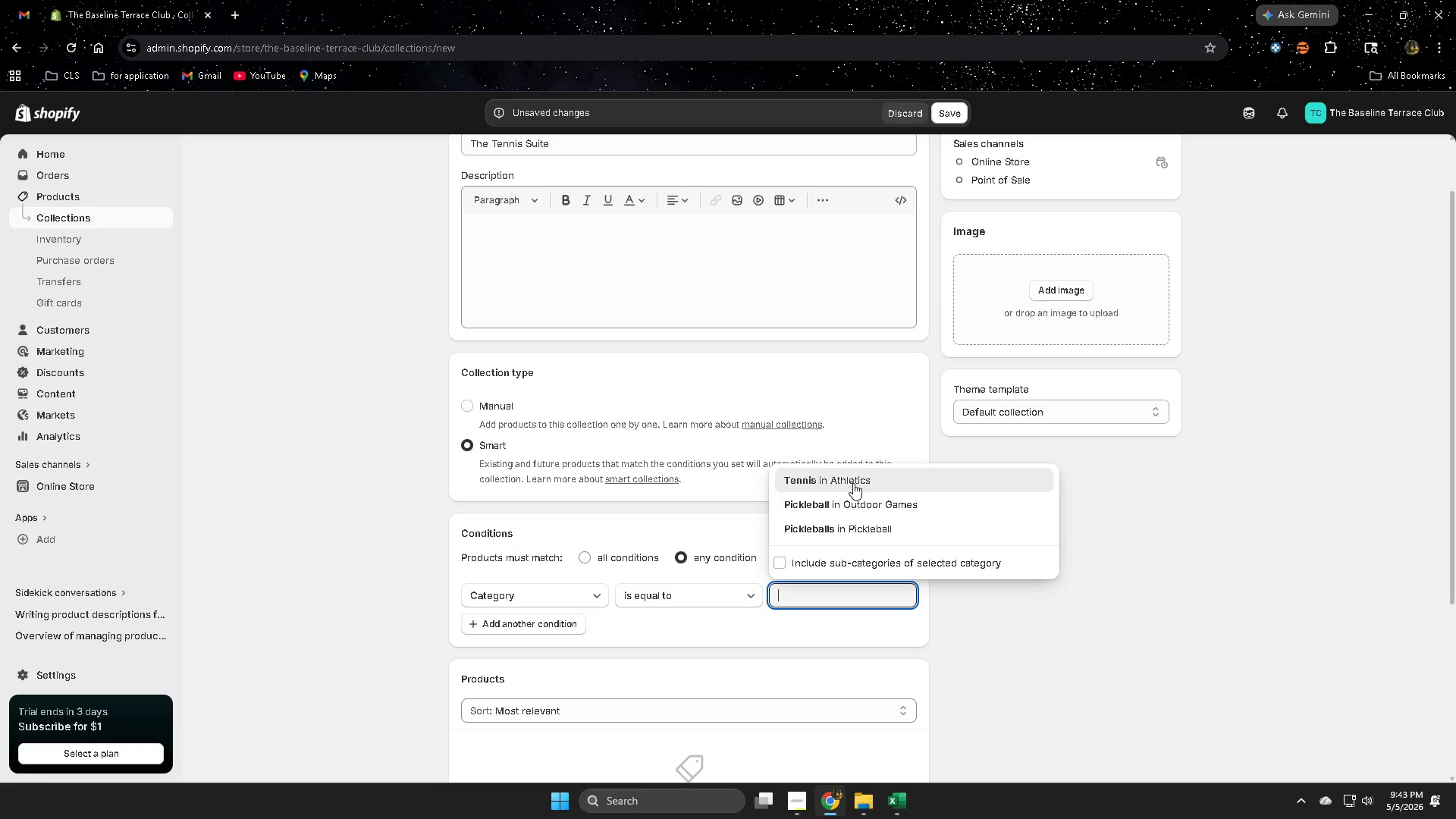 
left_click([853, 483])
 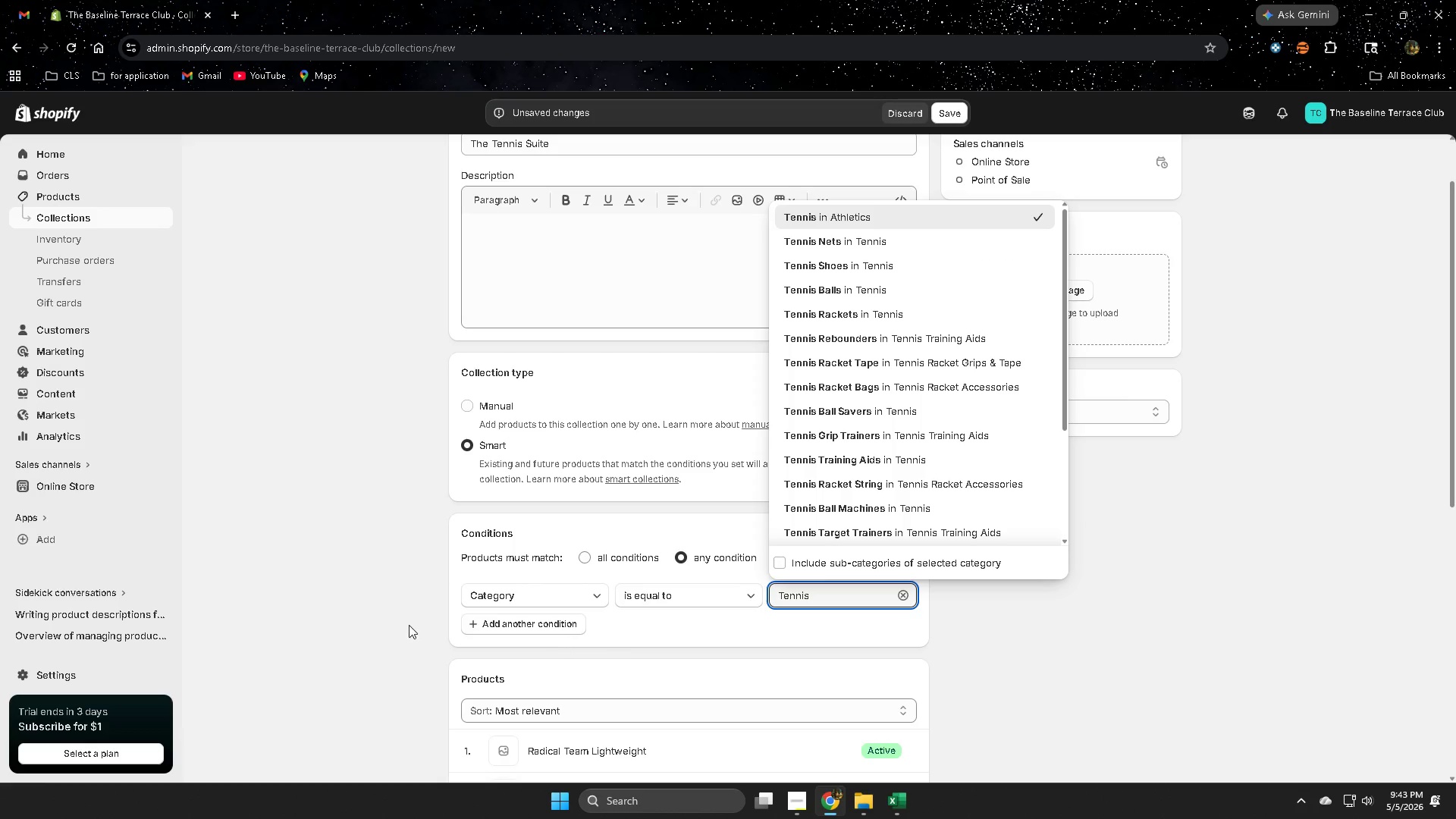 
left_click([356, 616])
 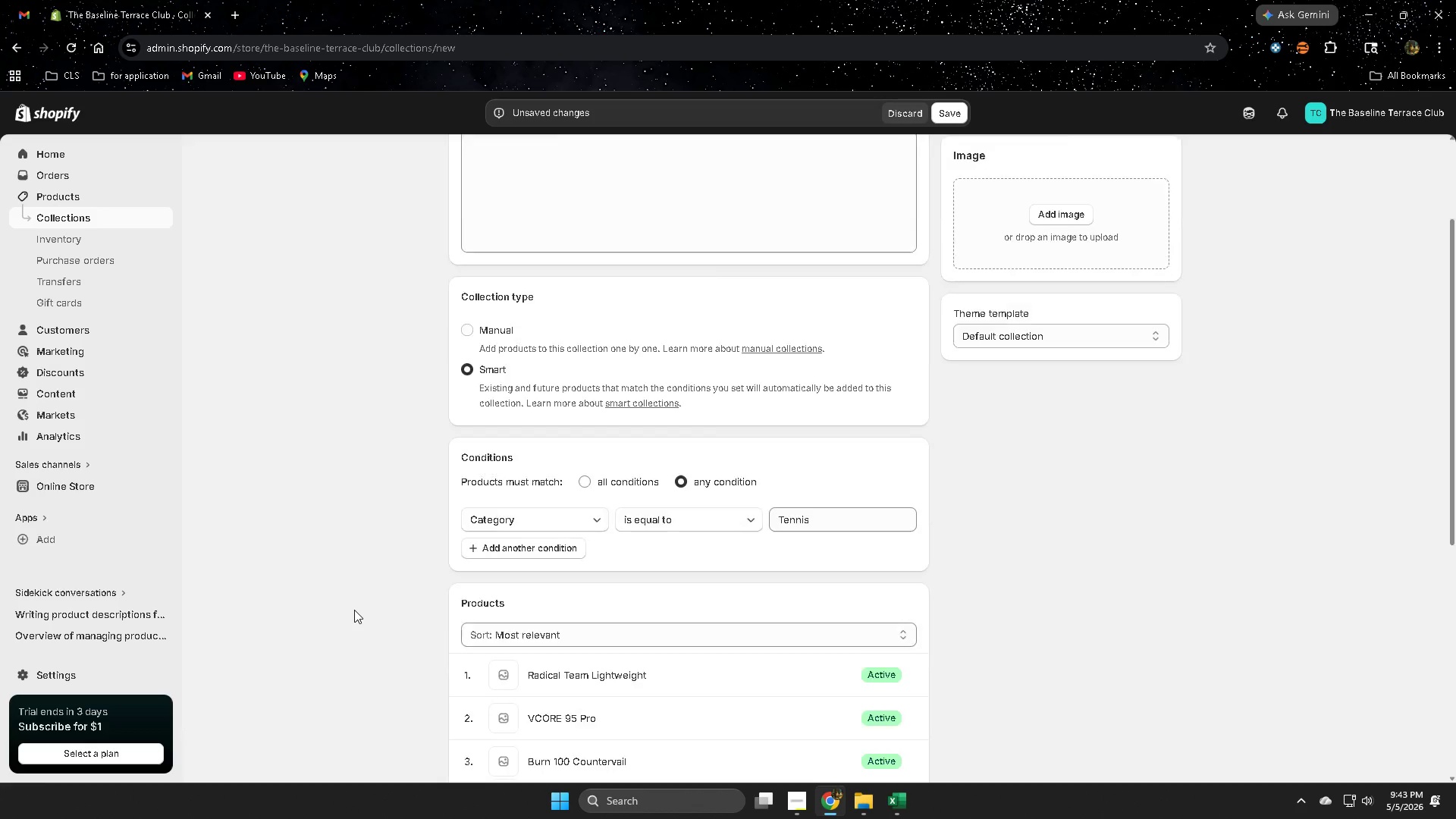 
scroll: coordinate [354, 610], scroll_direction: down, amount: 3.0
 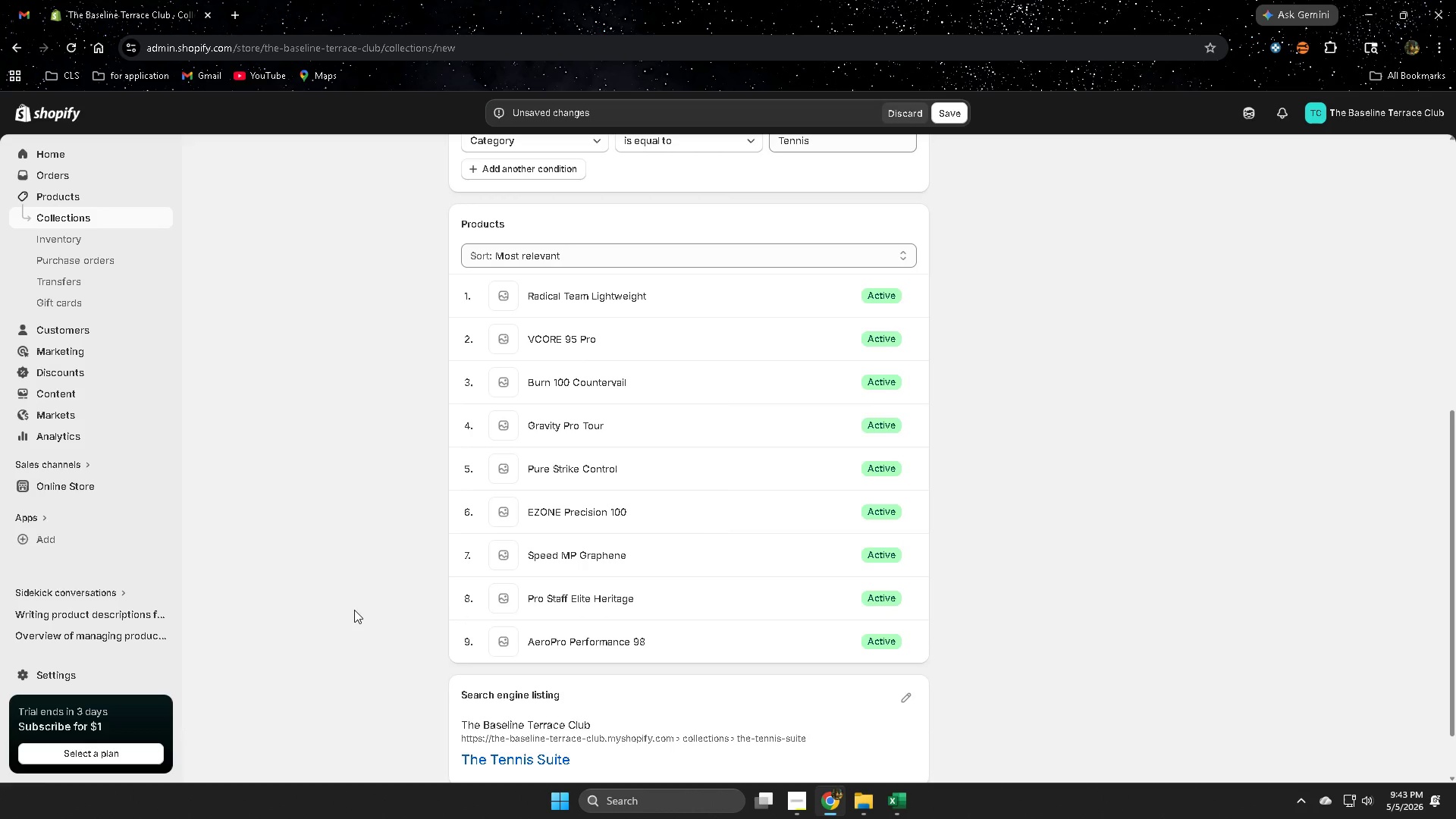 
scroll: coordinate [354, 610], scroll_direction: up, amount: 8.0
 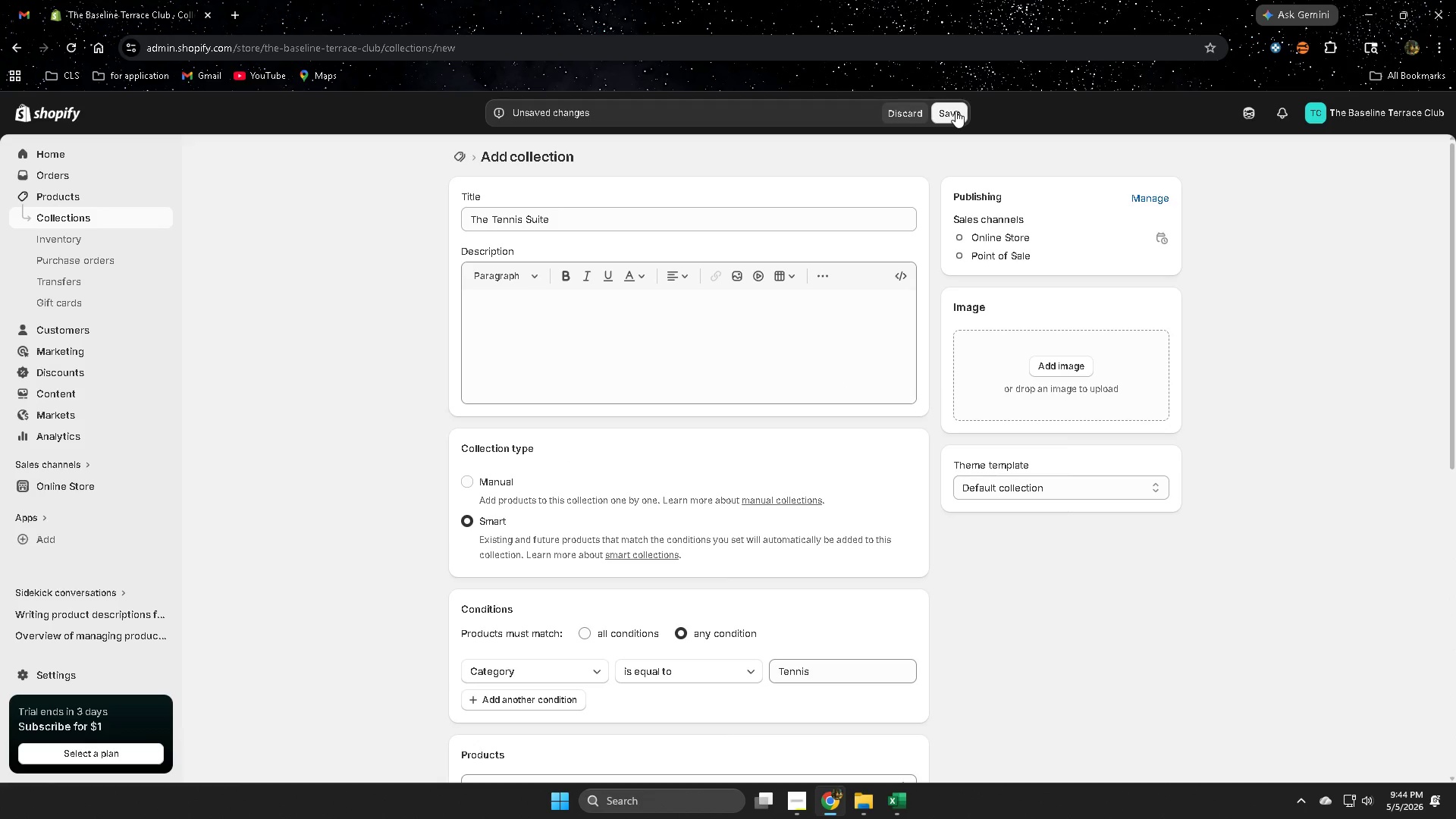 
left_click([956, 111])
 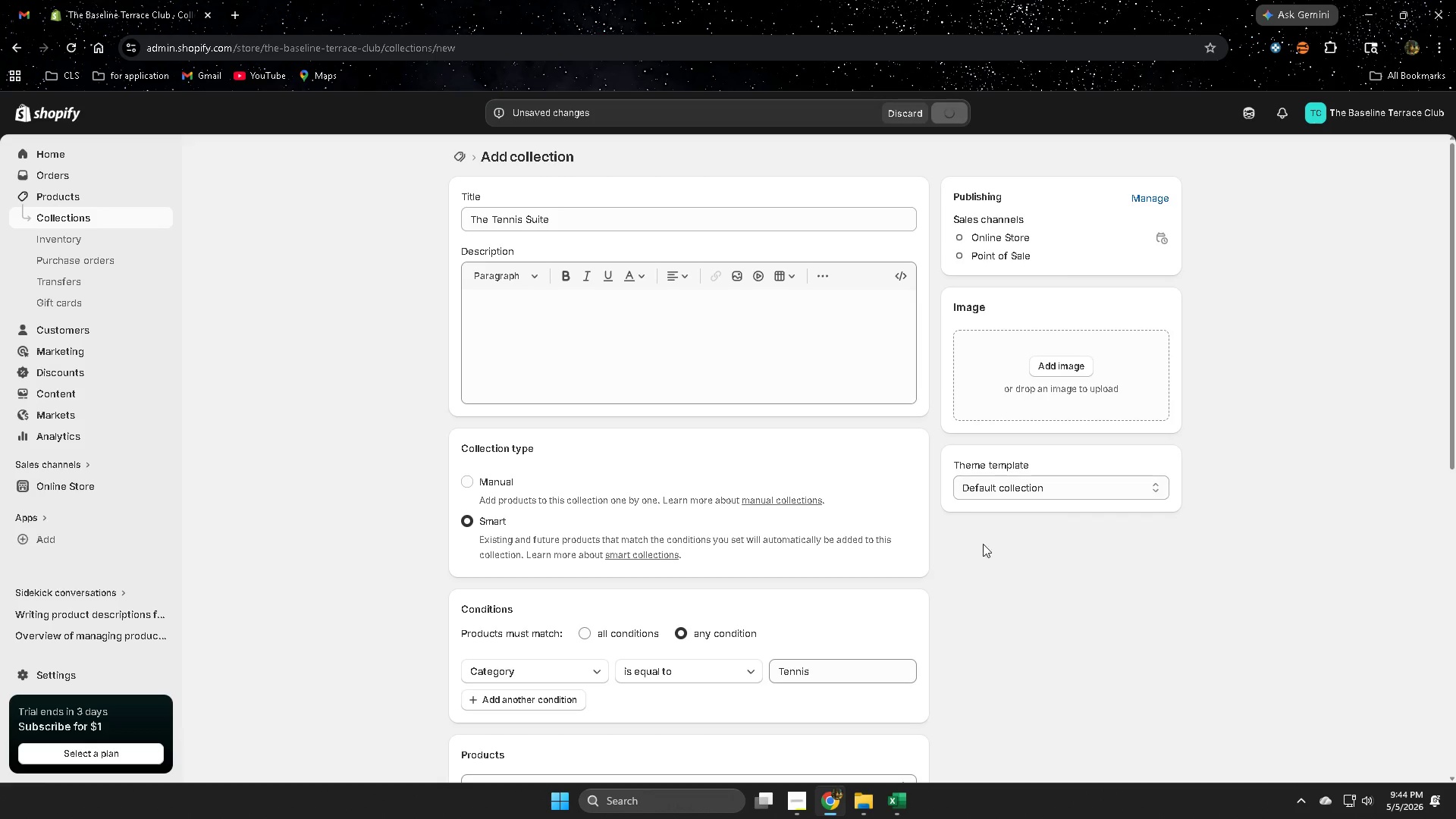 
scroll: coordinate [994, 606], scroll_direction: down, amount: 2.0
 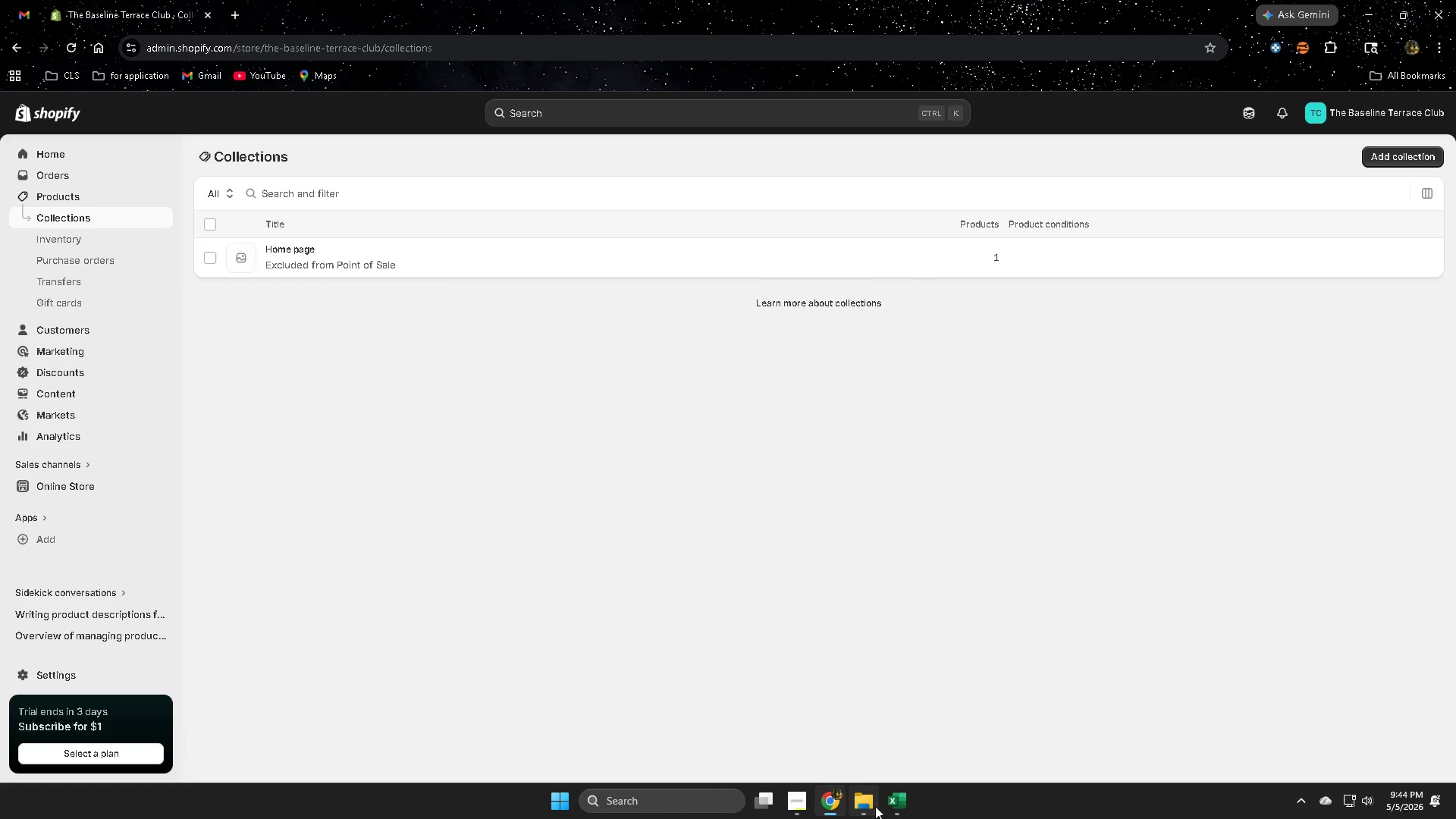 
left_click([792, 745])